 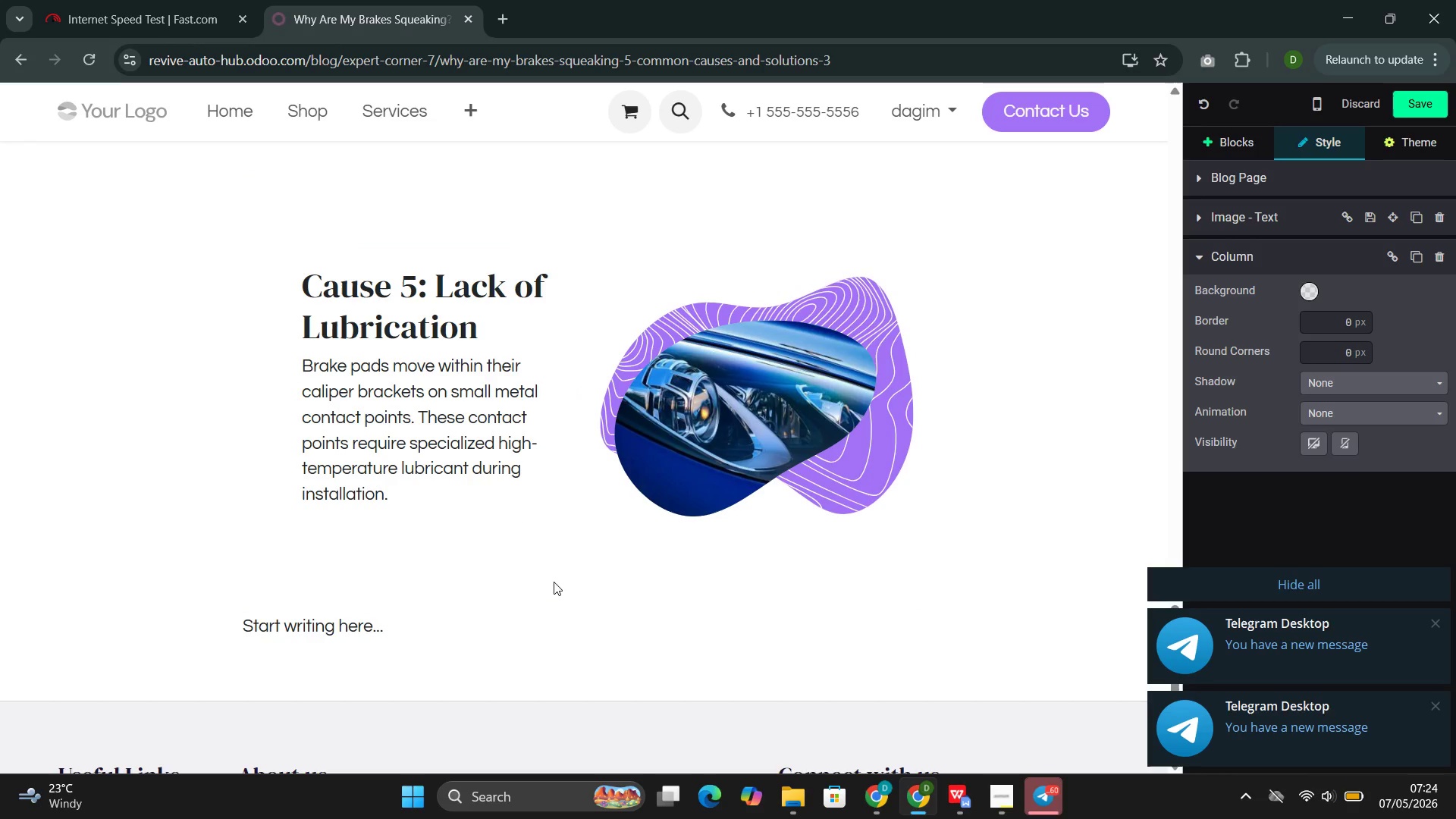 
type(If a previous brake ser)
 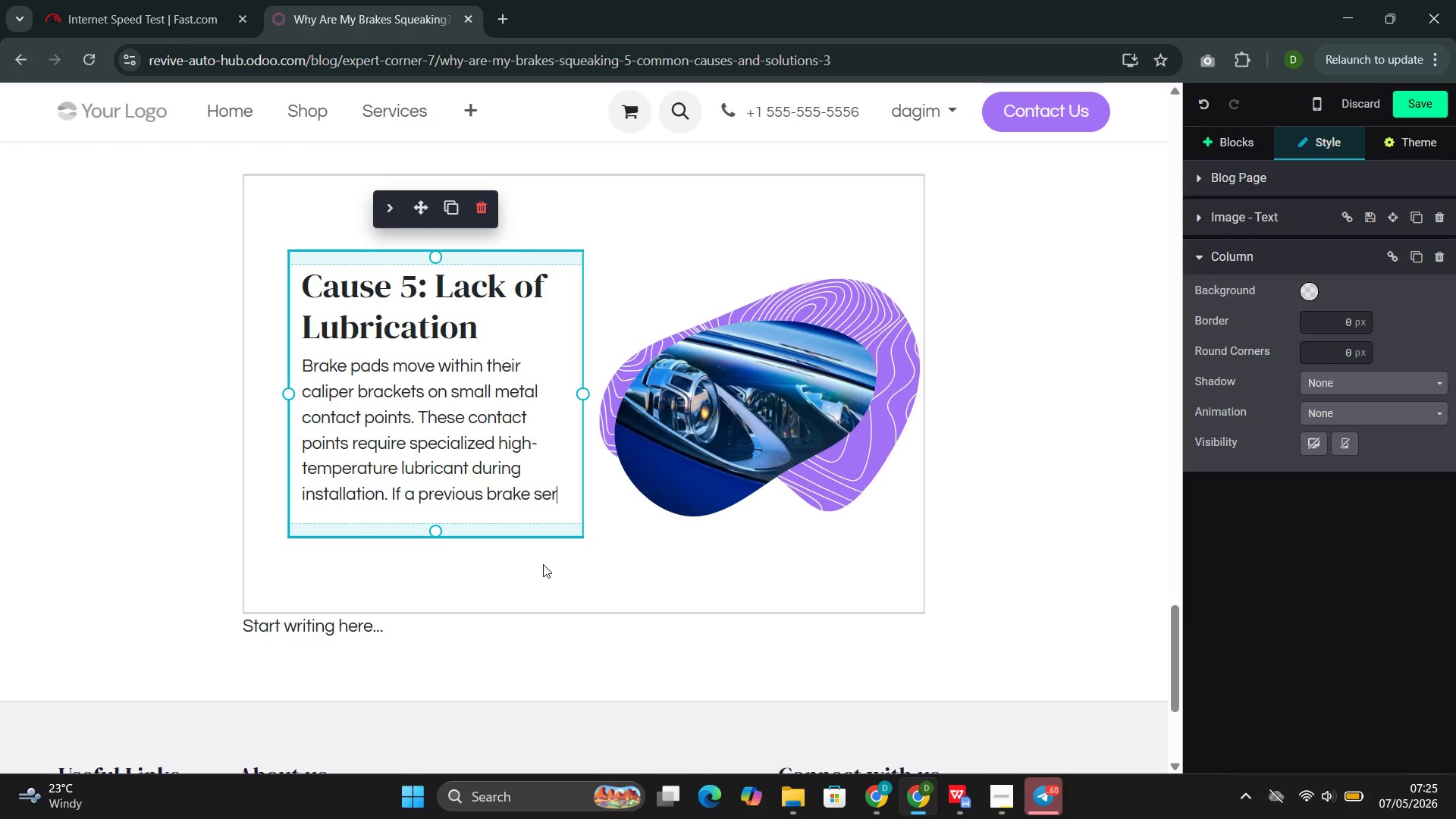 
wait(13.83)
 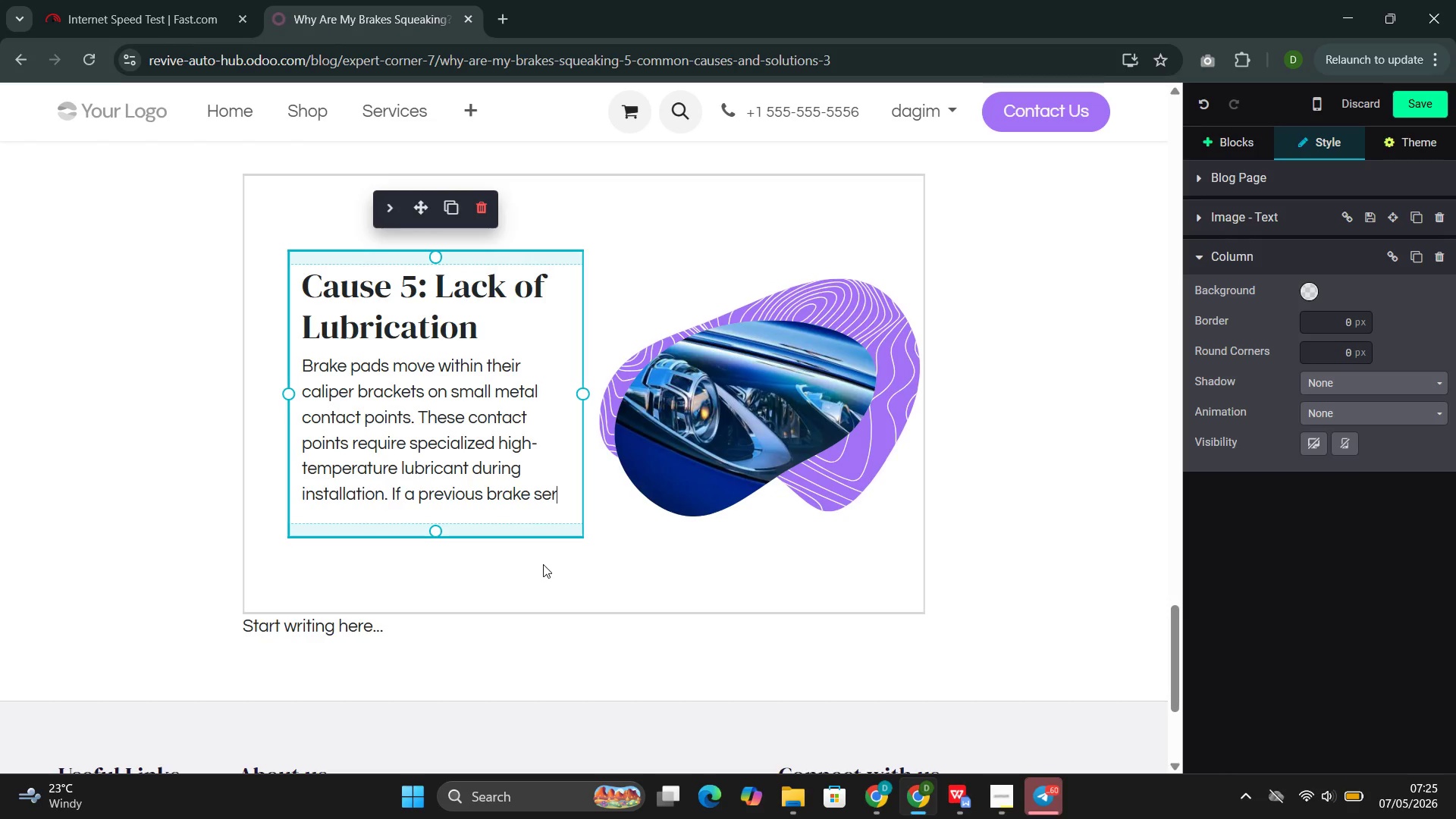 
type(vice)
 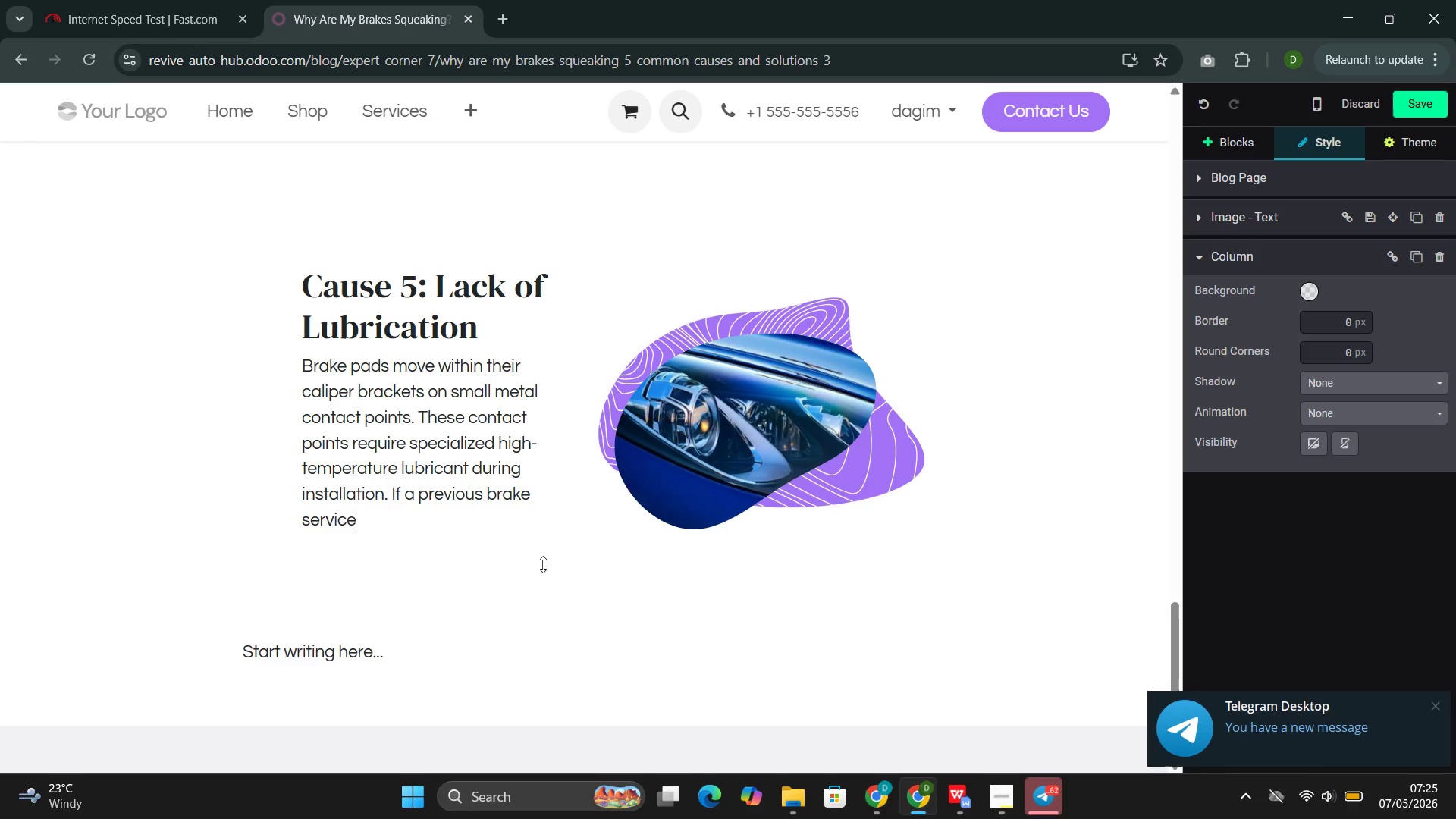 
wait(12.61)
 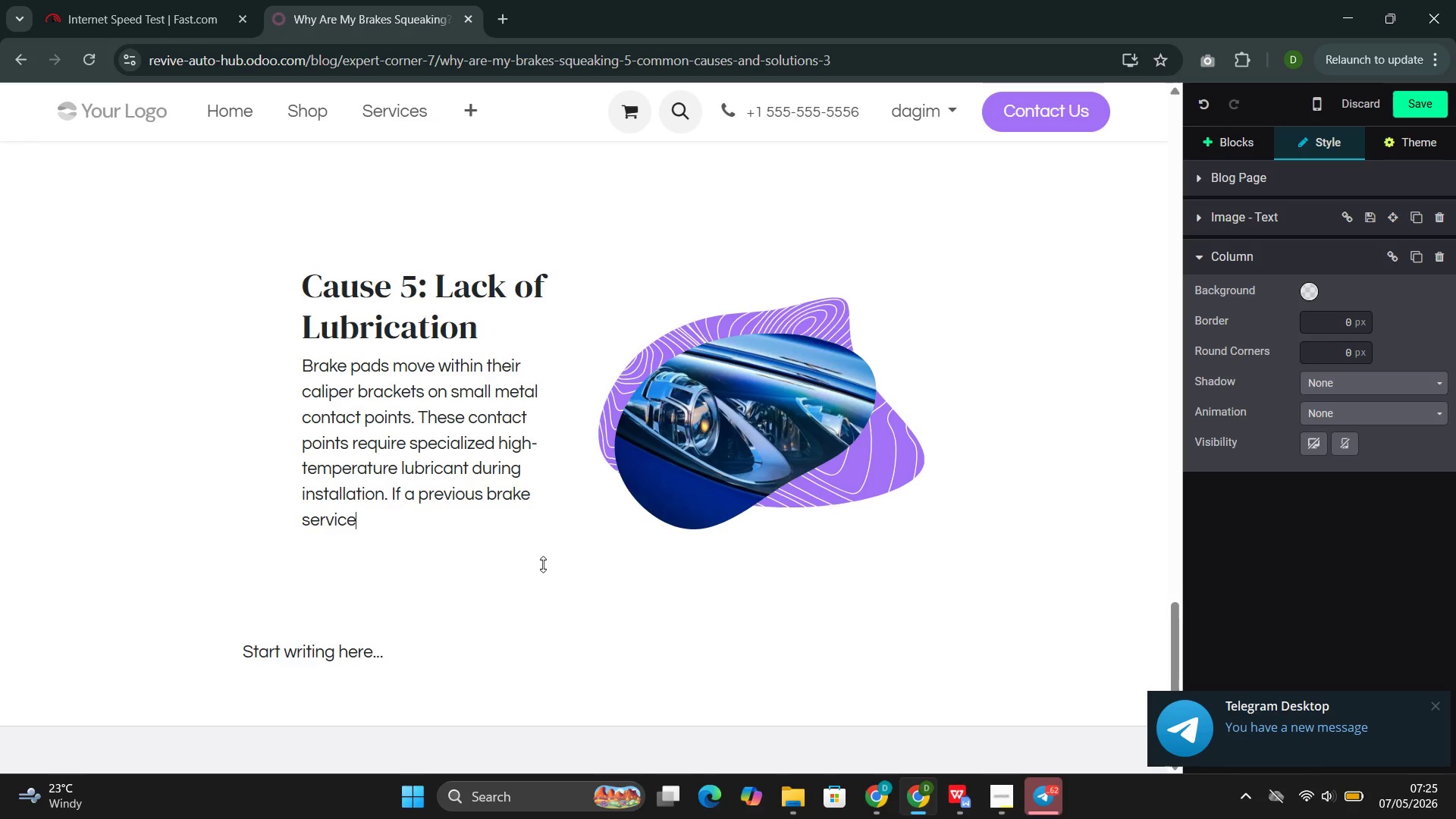 
type( was performed without proper lubrication, the pads can vibrate within thr )
key(Backspace)
key(Backspace)
type(e )
 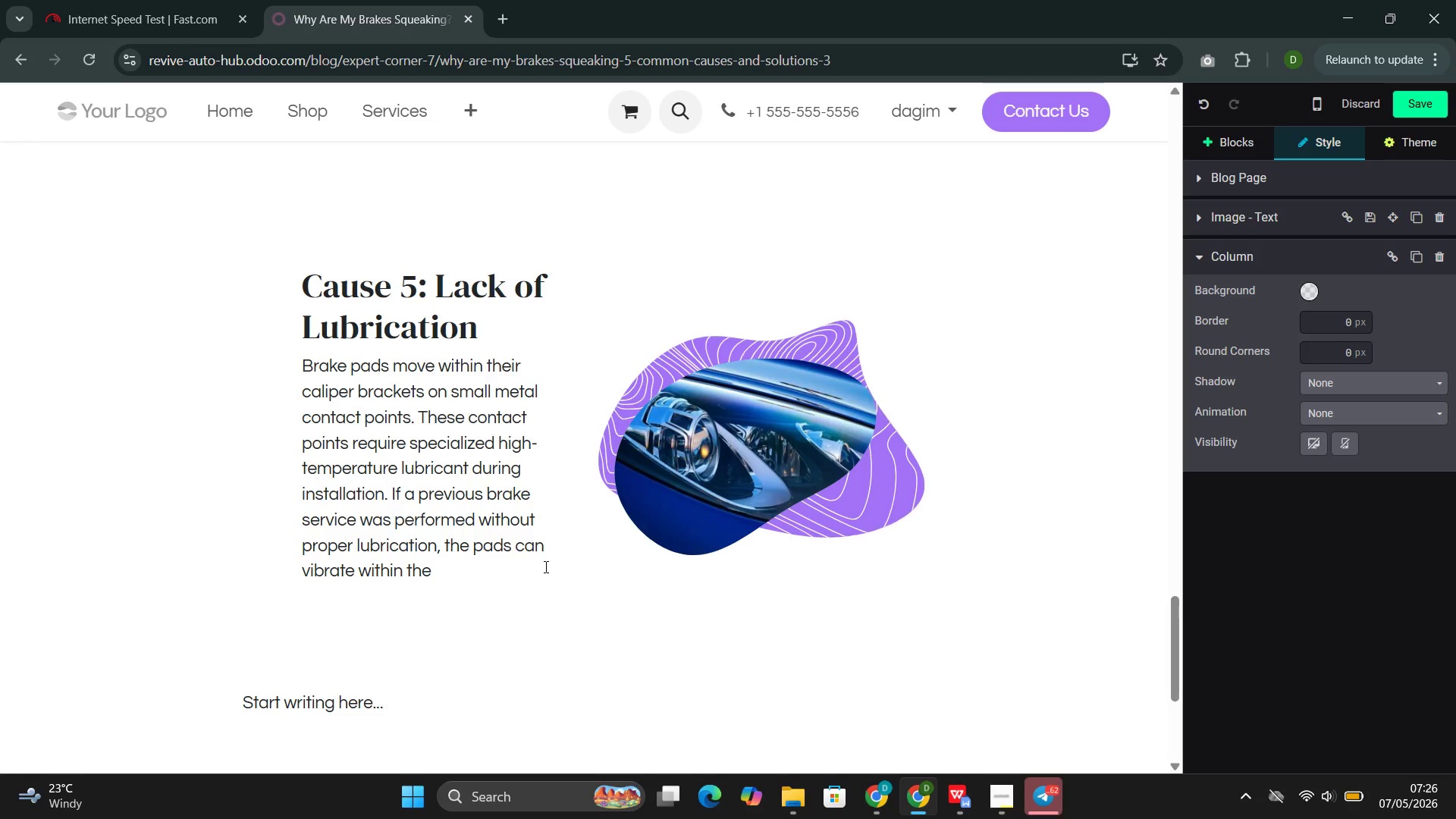 
type(caliper, producing noise)
 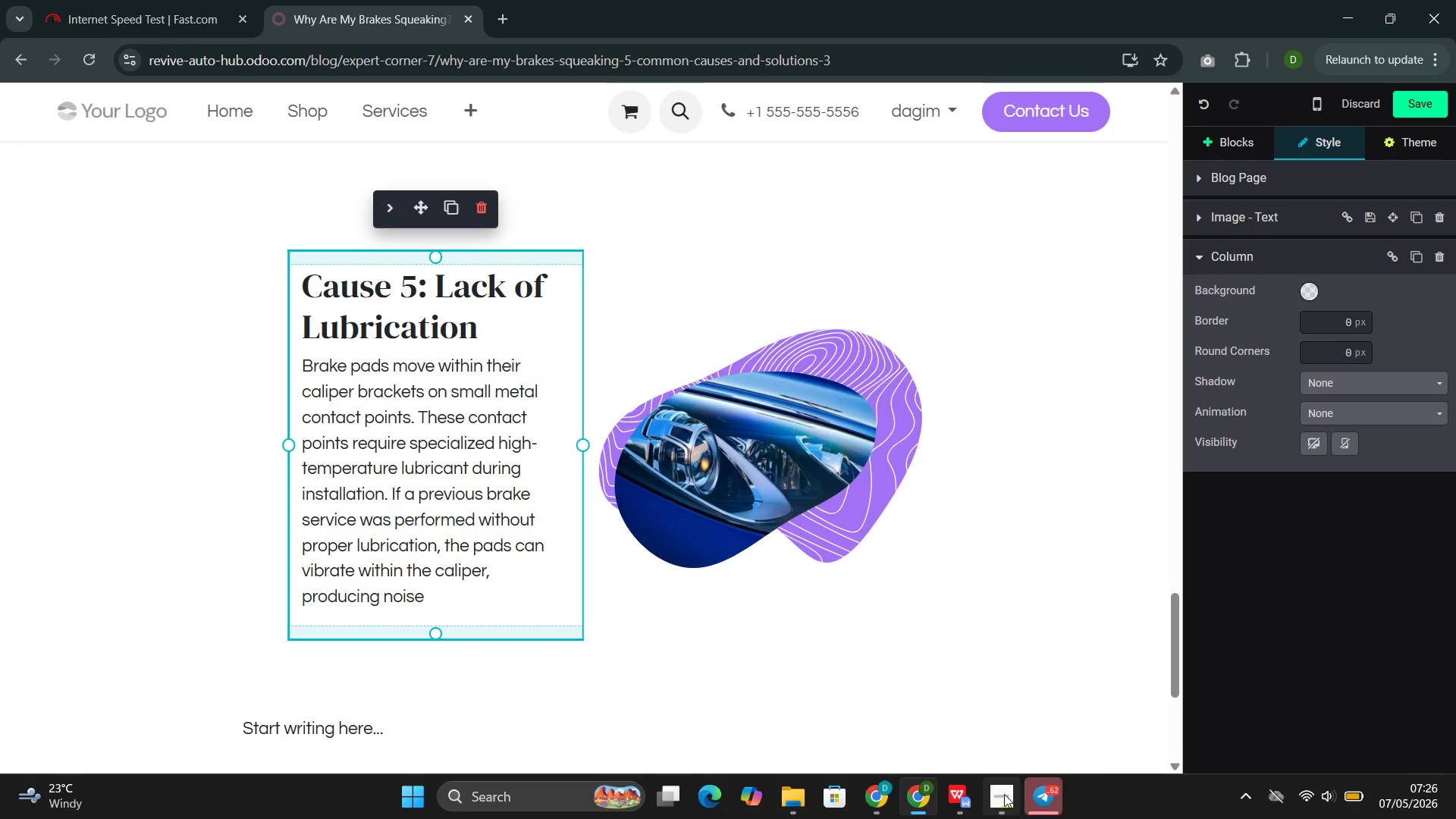 
left_click([944, 708])